 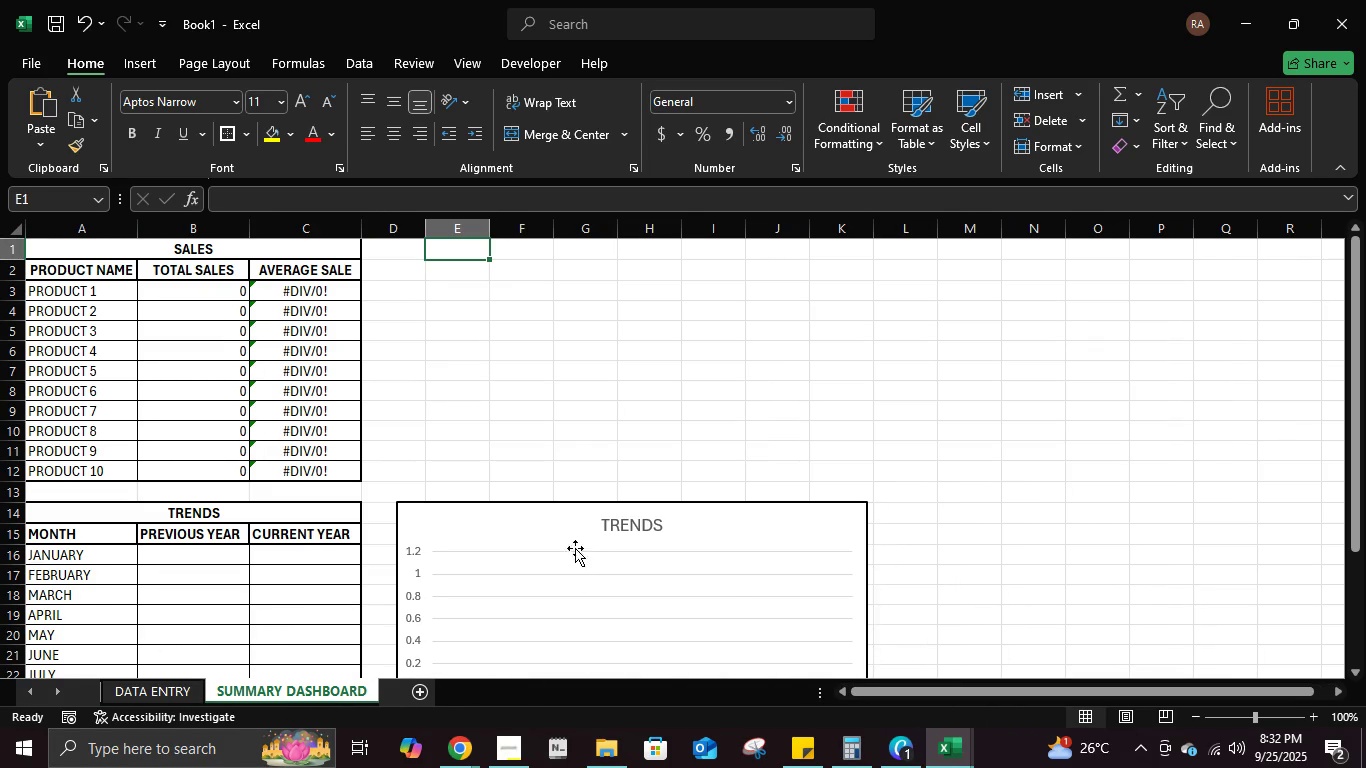 
double_click([279, 685])
 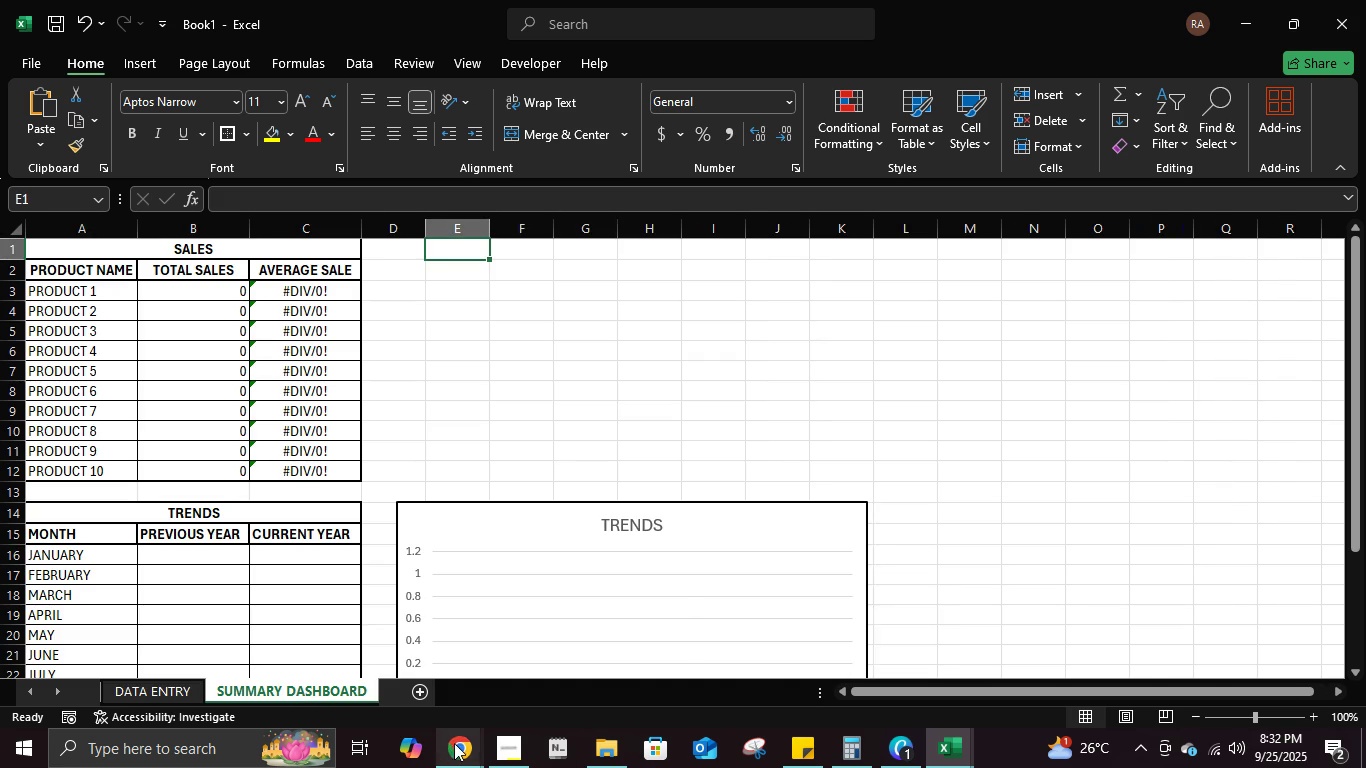 
left_click([455, 743])
 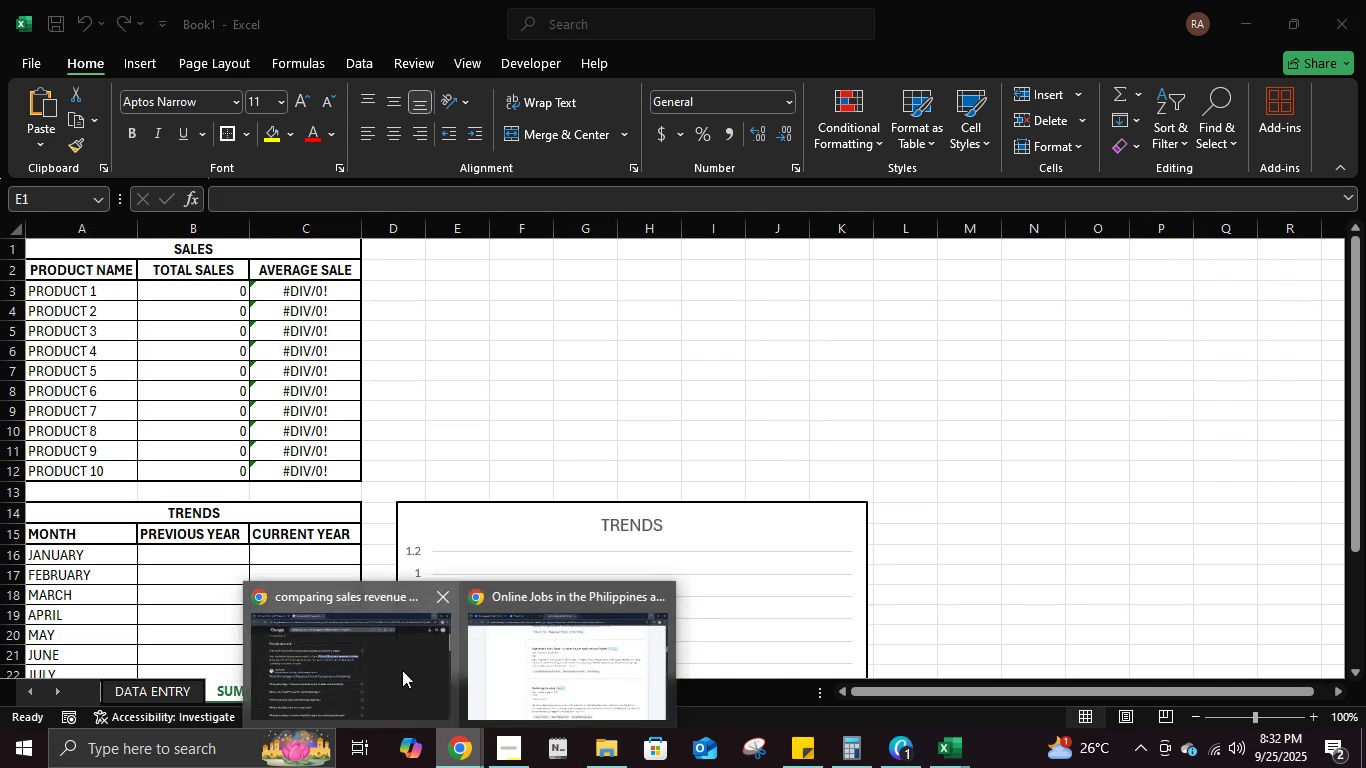 
left_click([402, 670])
 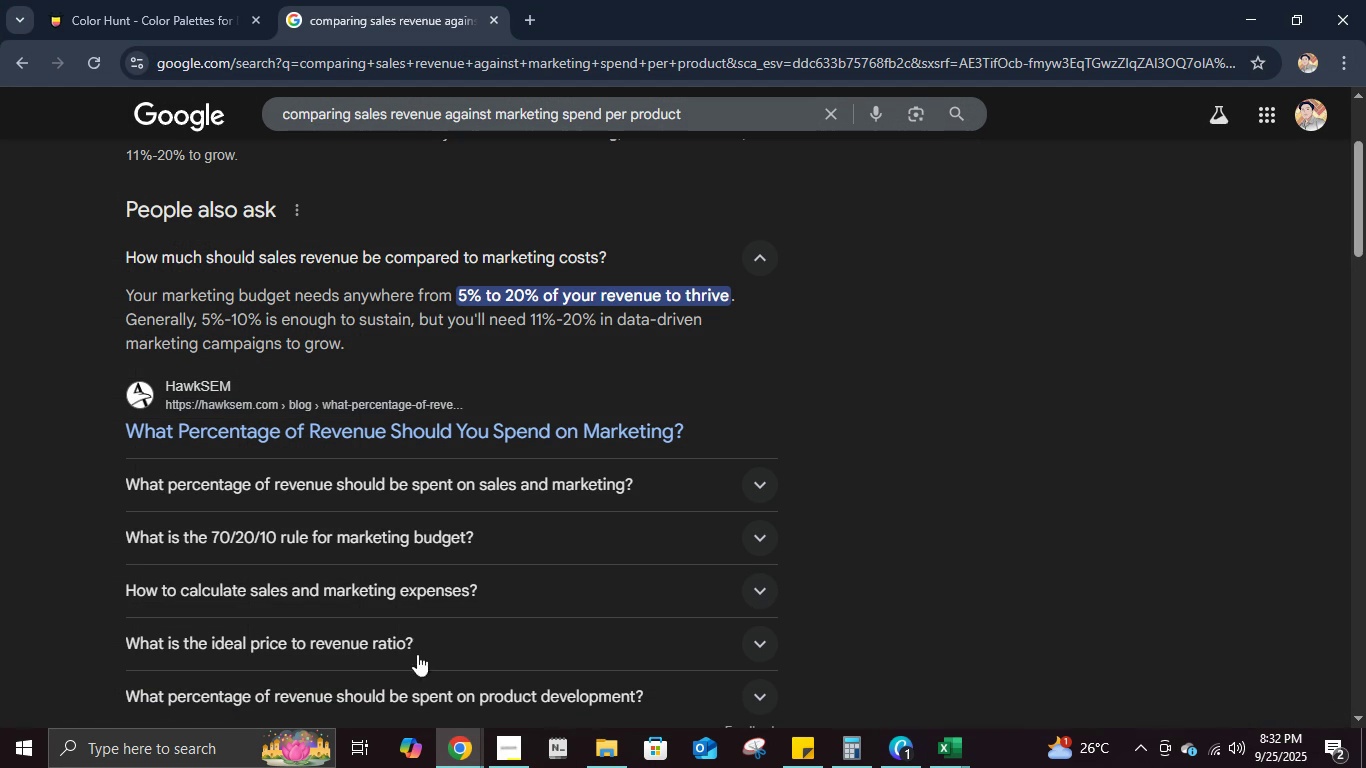 
mouse_move([437, 627])
 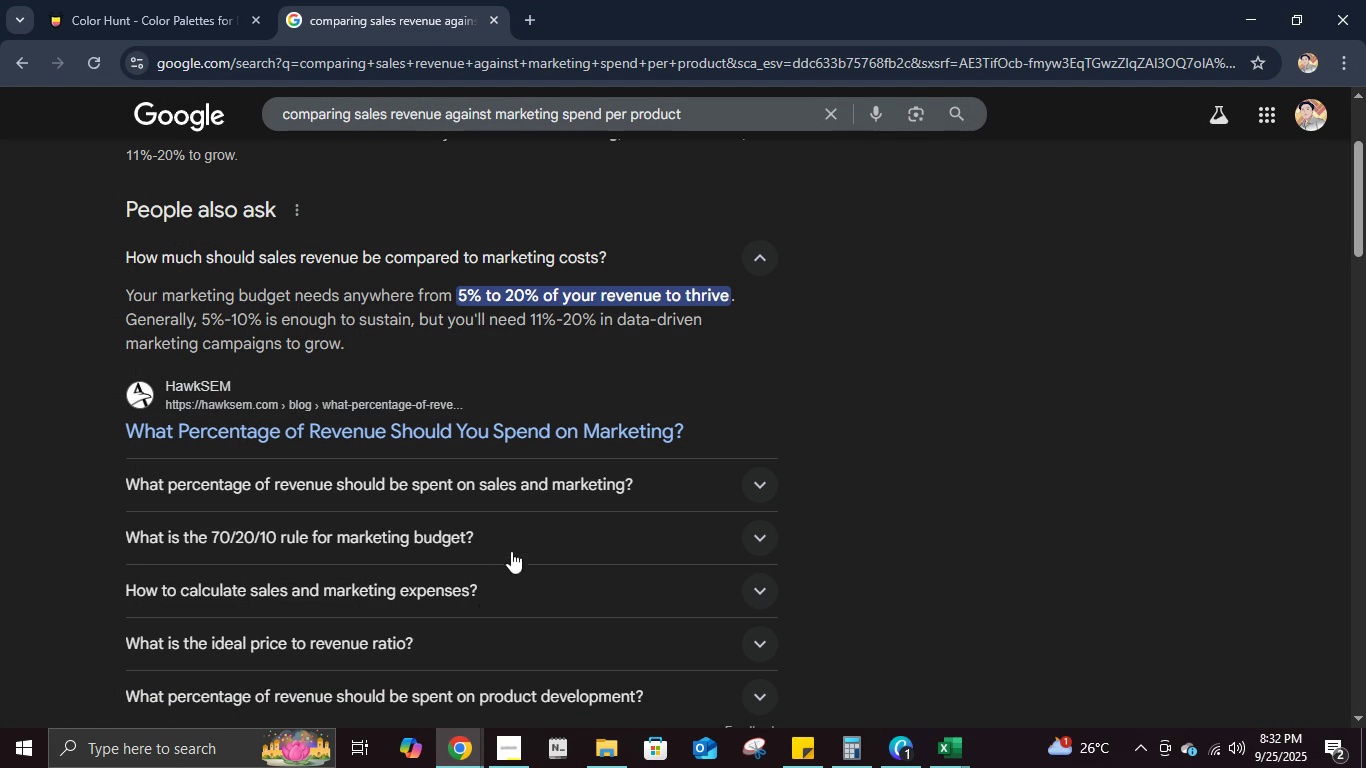 
scroll: coordinate [529, 531], scroll_direction: up, amount: 3.0
 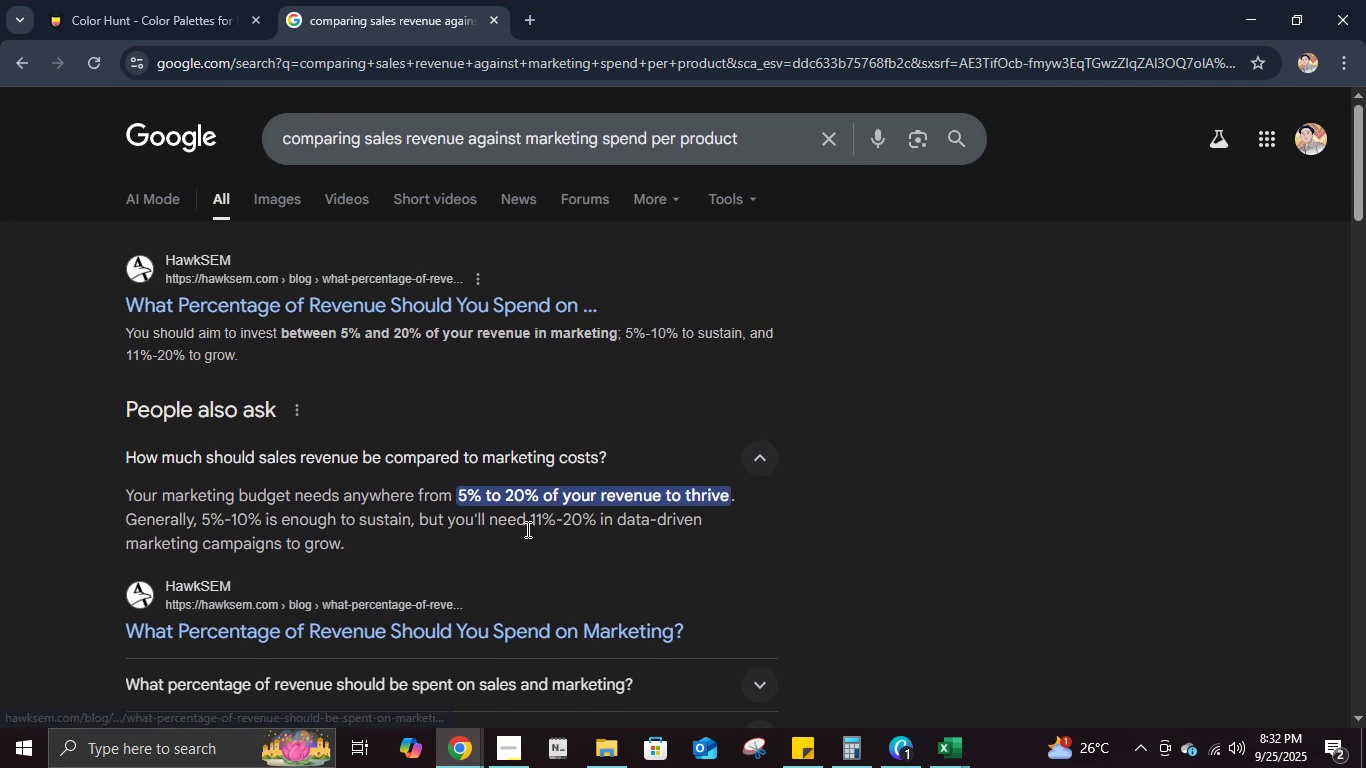 
scroll: coordinate [526, 529], scroll_direction: down, amount: 1.0
 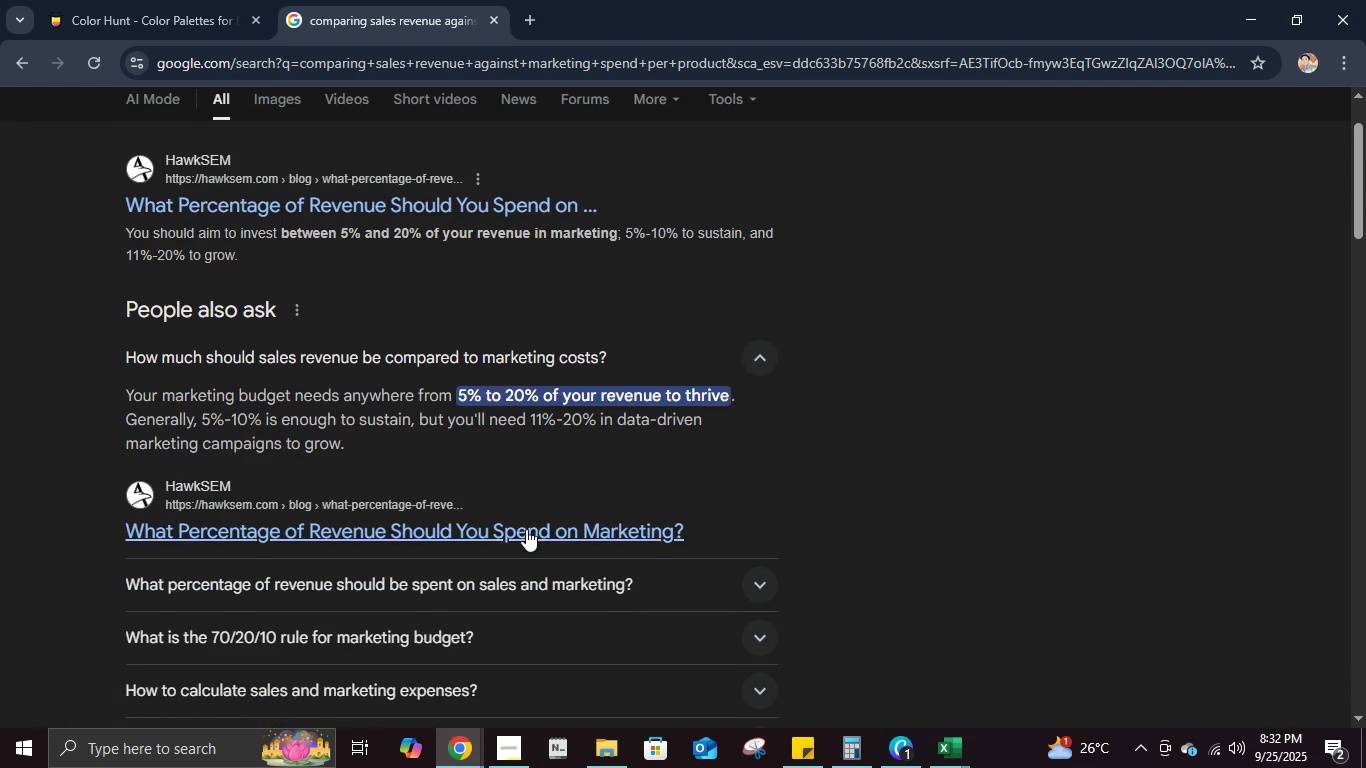 
scroll: coordinate [526, 529], scroll_direction: up, amount: 2.0
 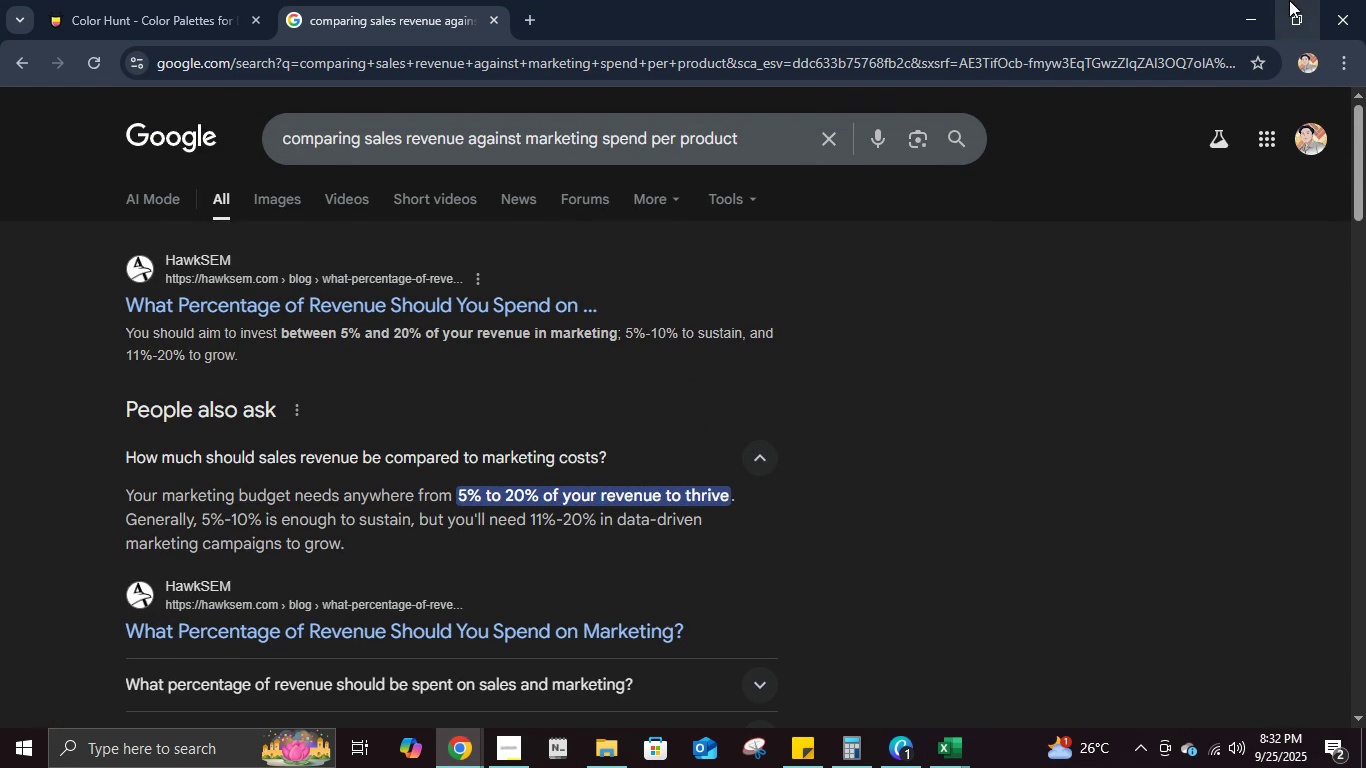 
left_click([1245, 0])
 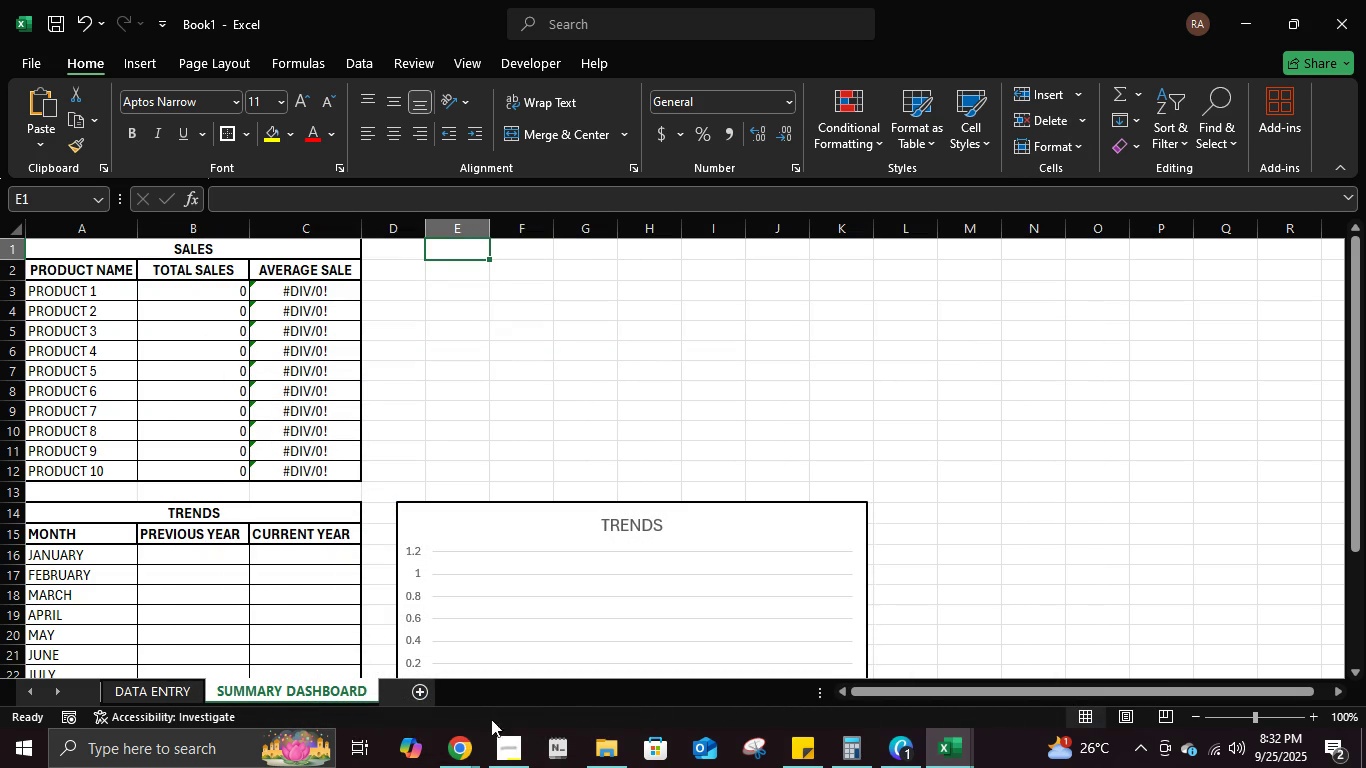 
left_click([497, 751])